 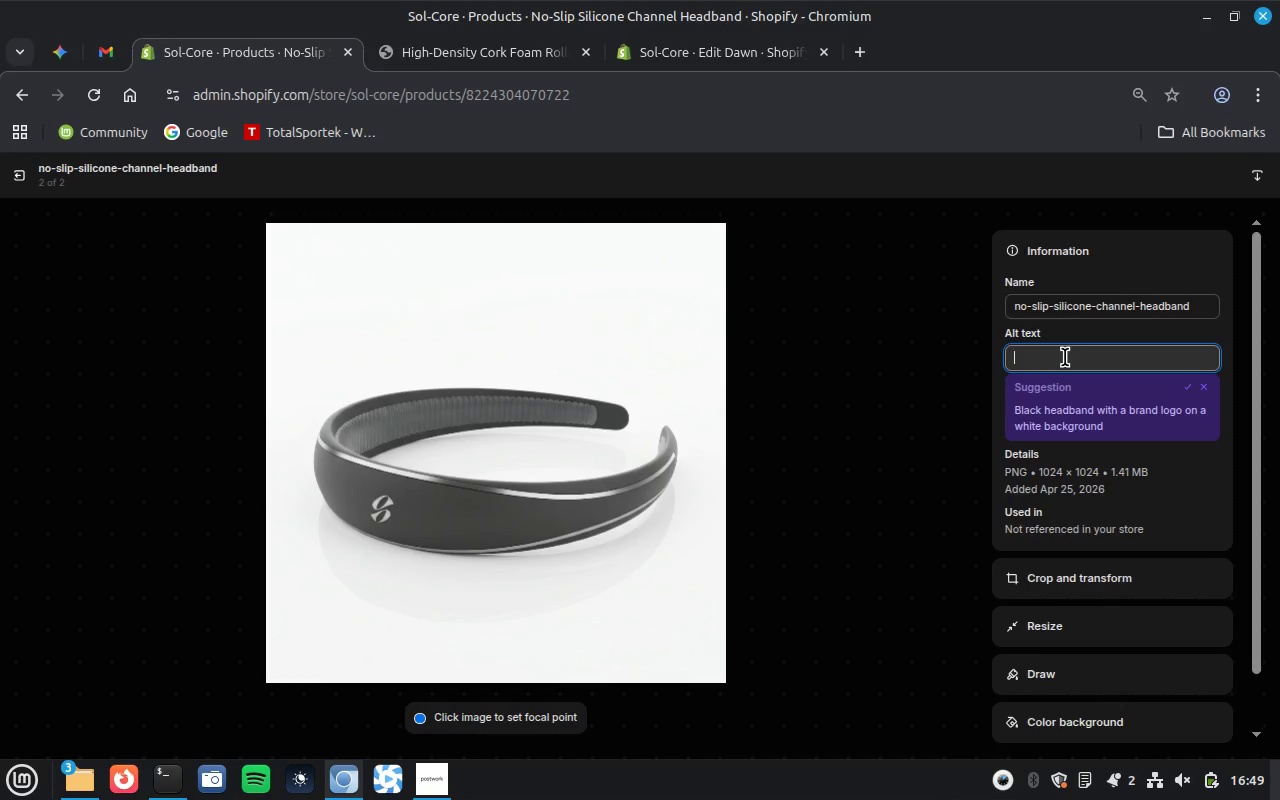 
key(Control+ControlLeft)
 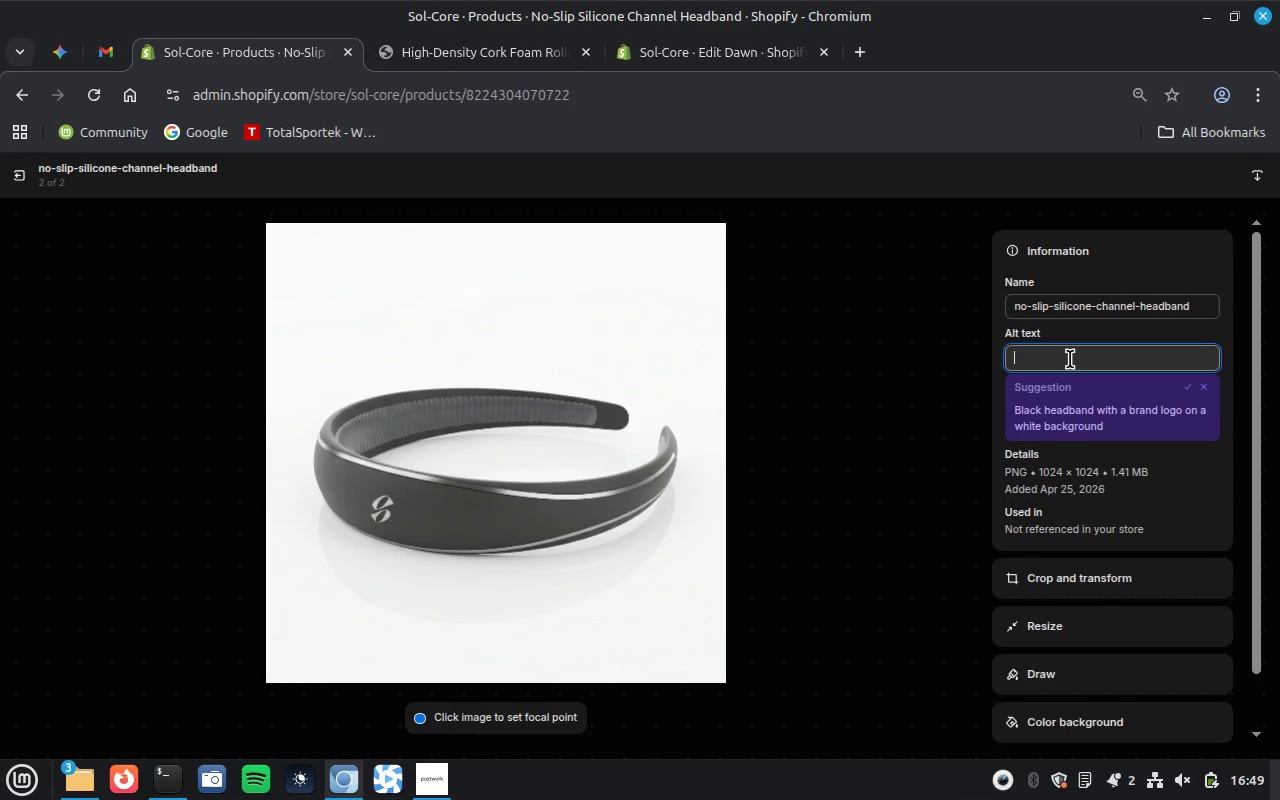 
key(Control+V)
 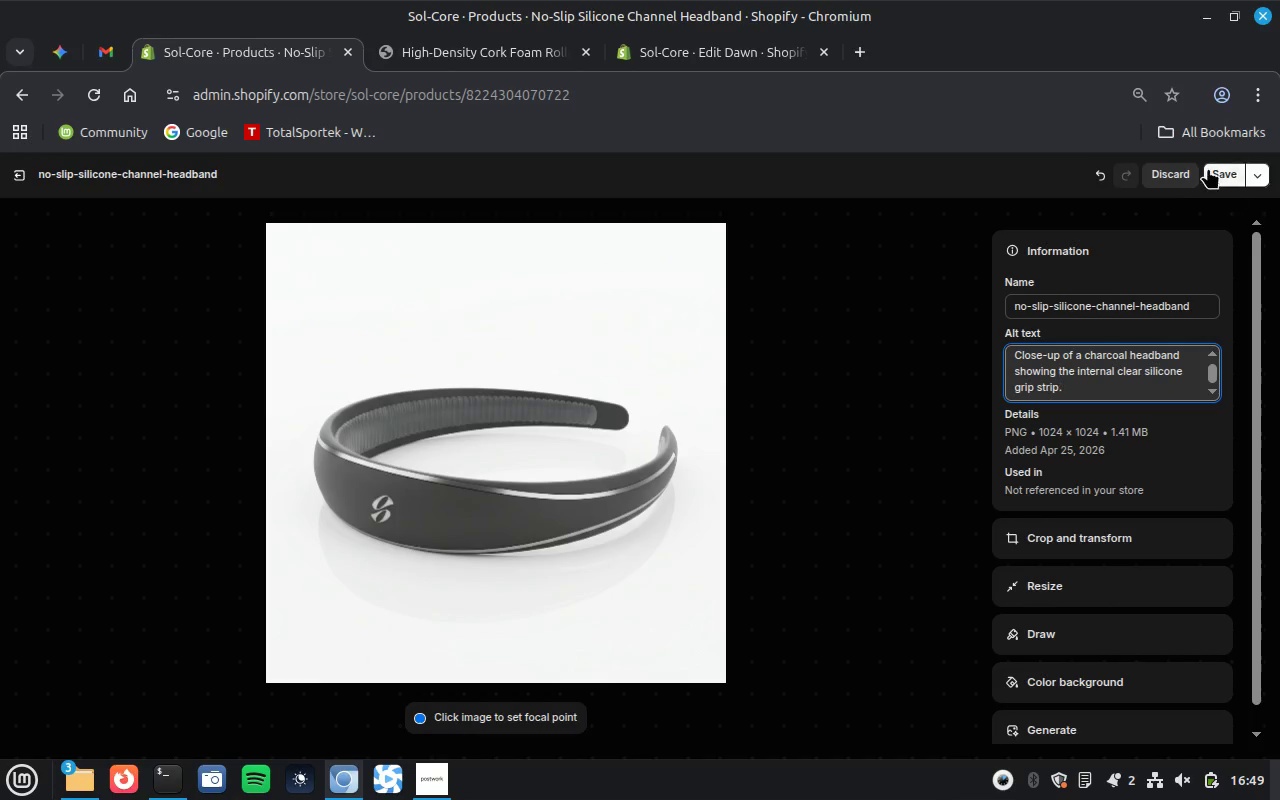 
left_click([1222, 174])
 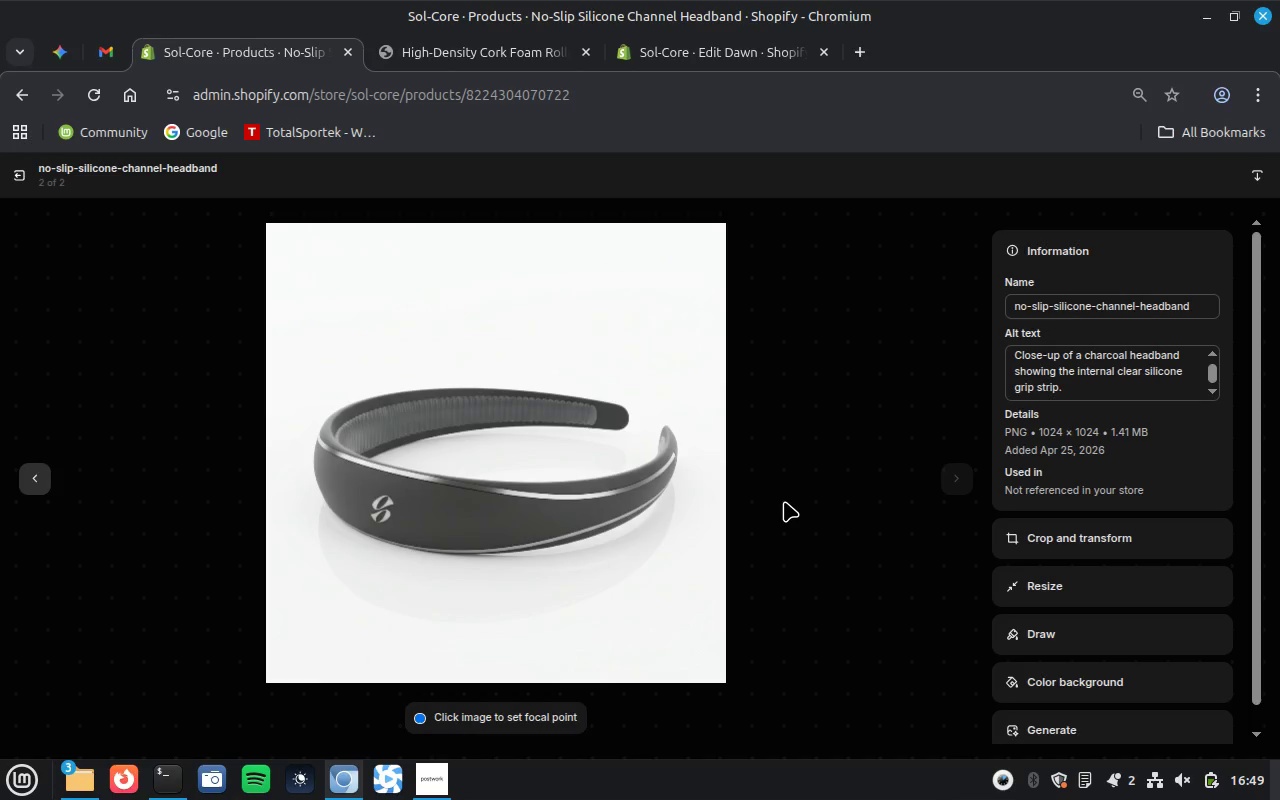 
wait(5.63)
 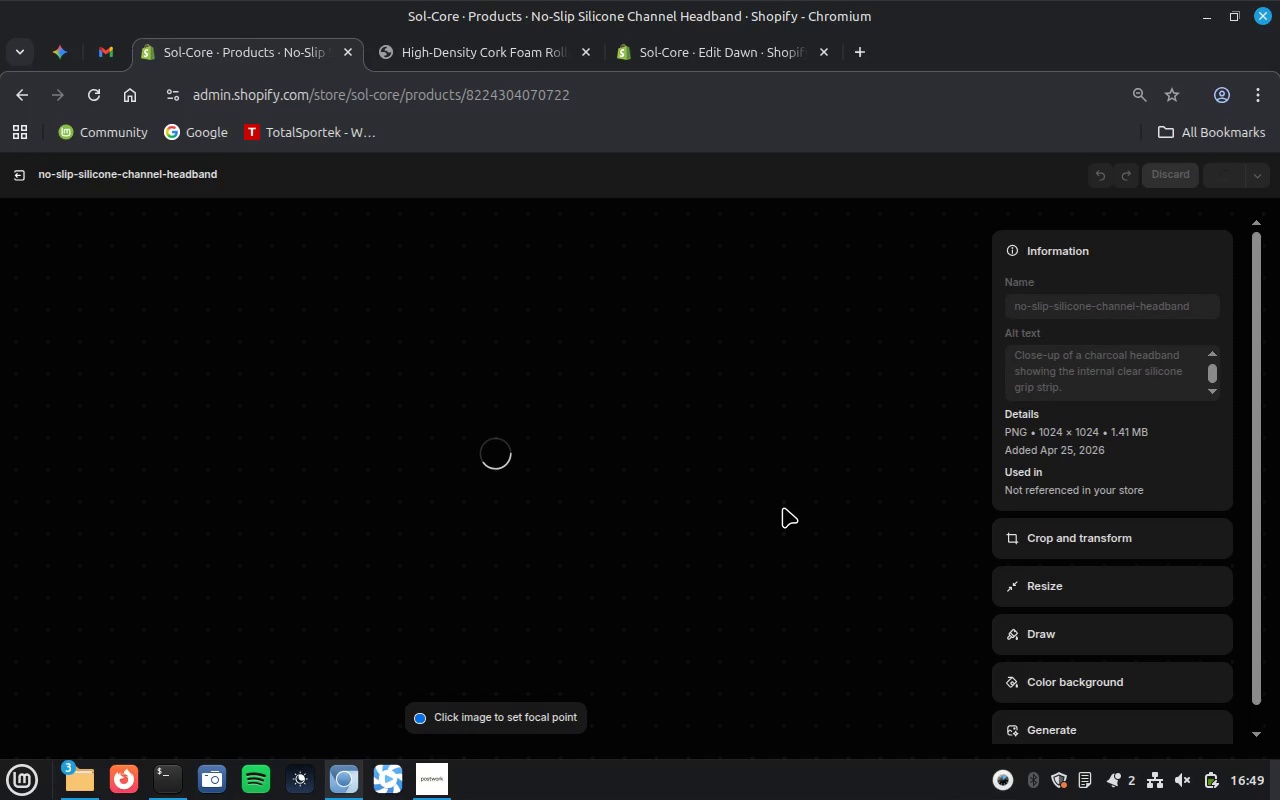 
left_click([957, 473])
 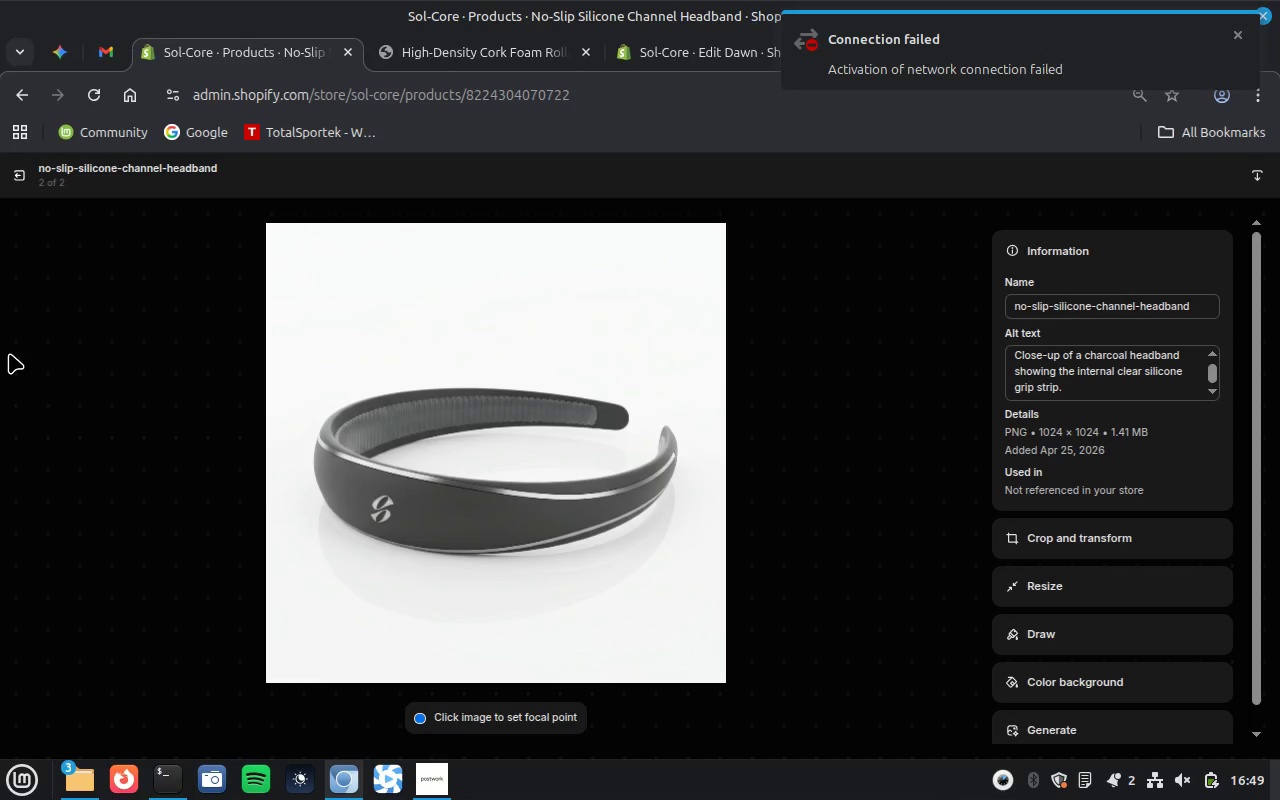 
mouse_move([22, 351])
 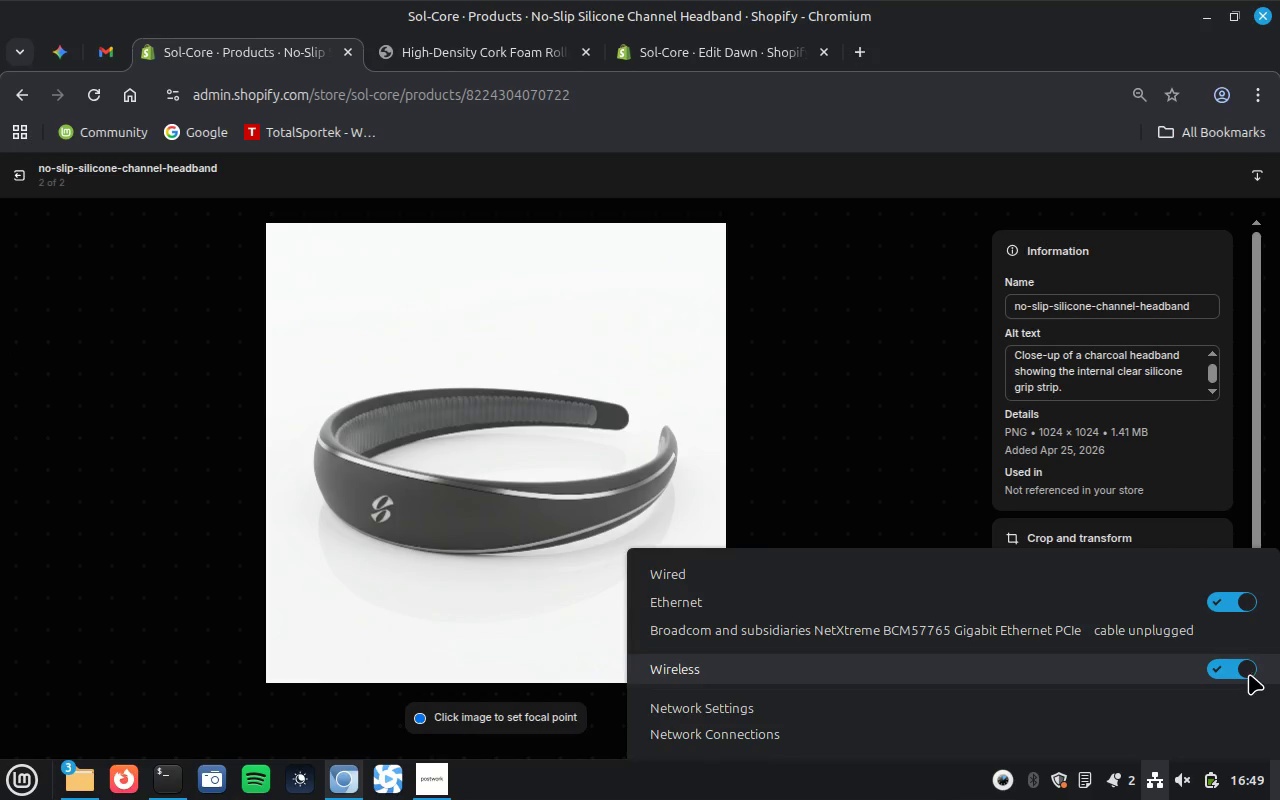 
left_click([1247, 674])
 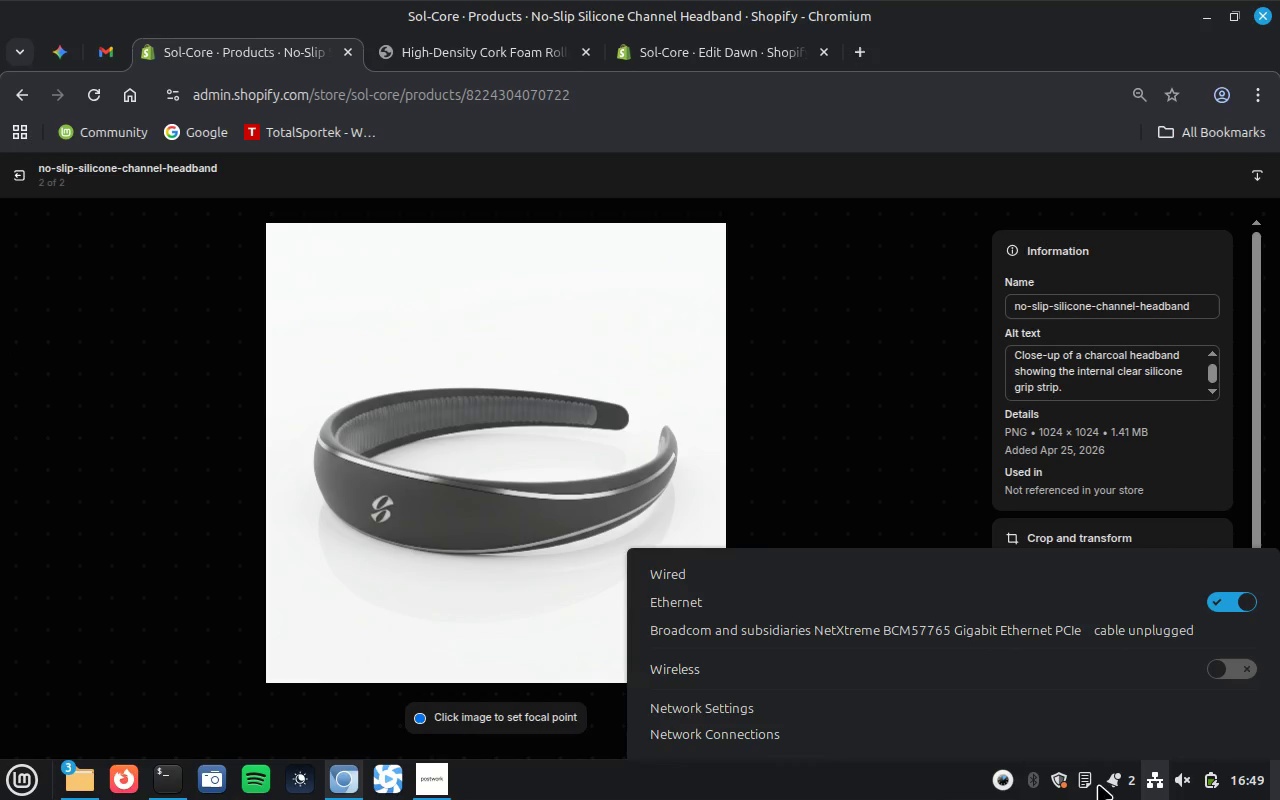 
left_click([602, 792])
 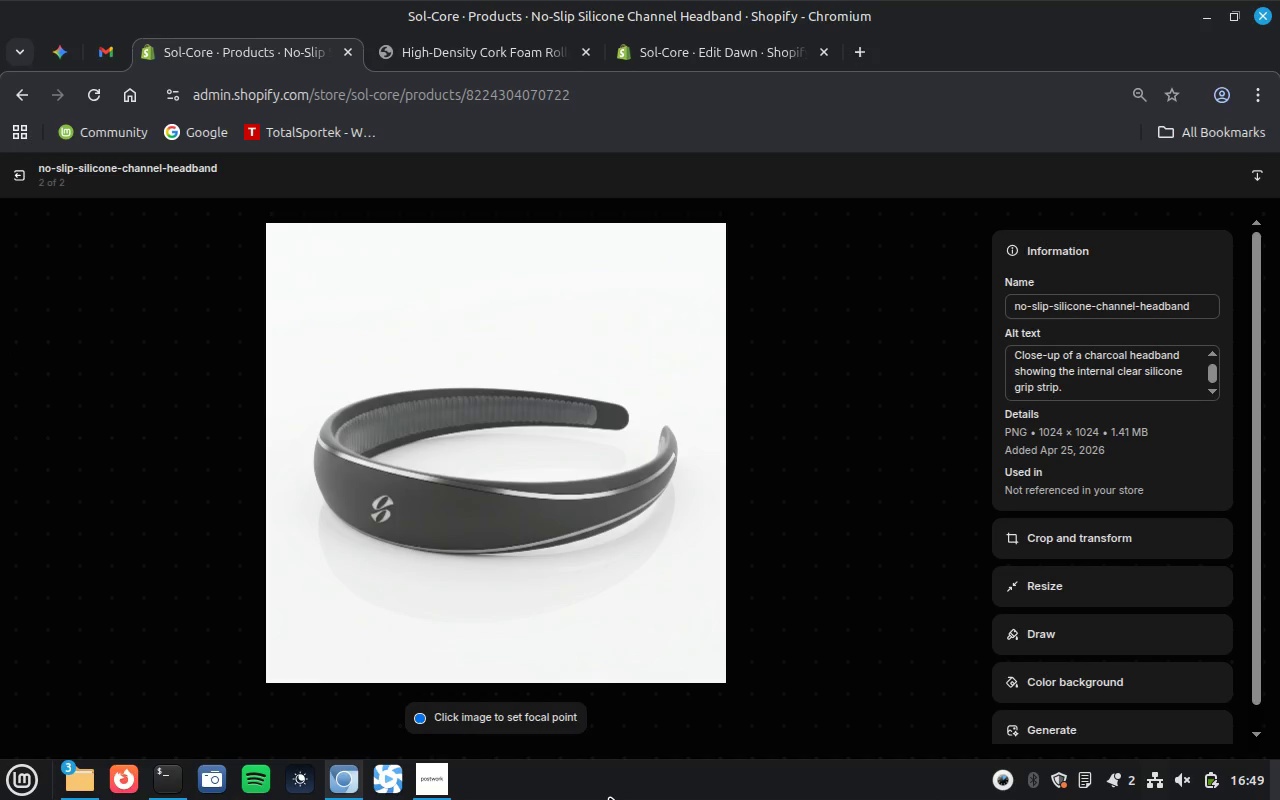 
left_click([609, 796])
 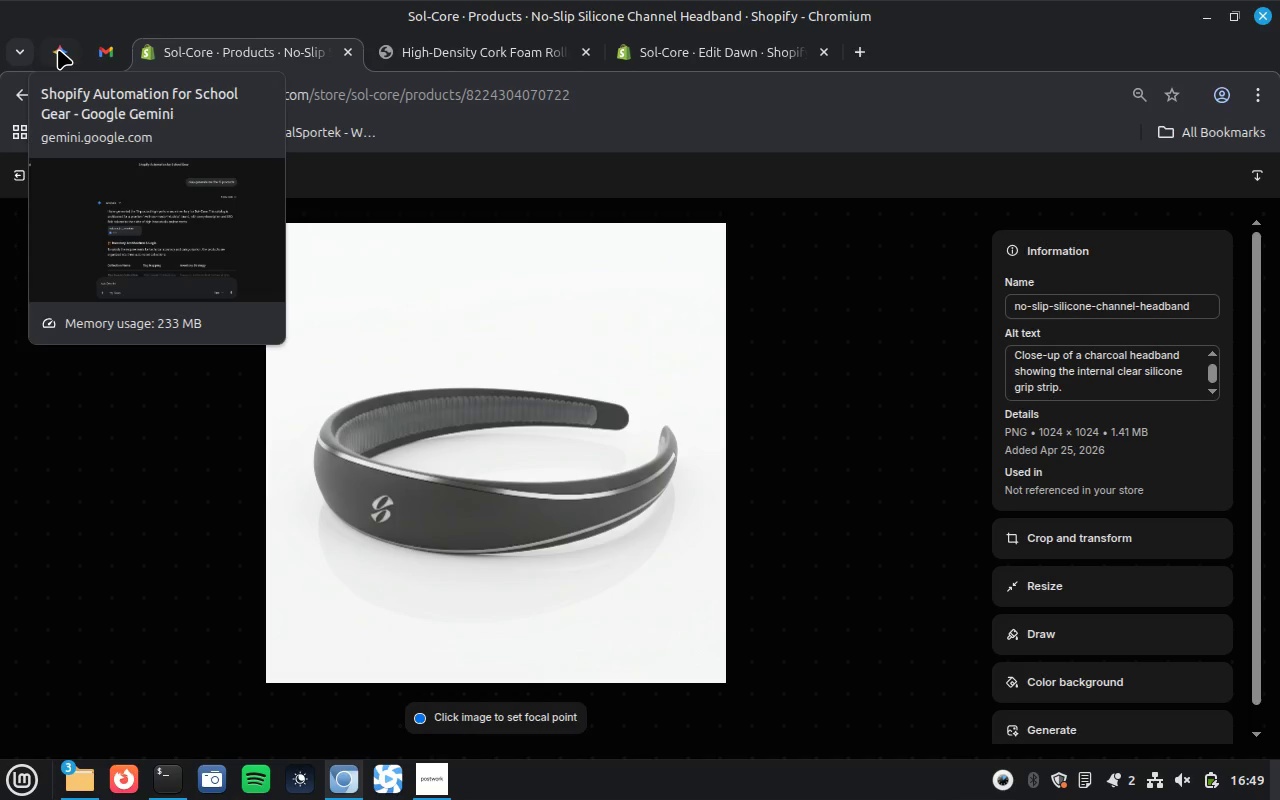 
wait(8.18)
 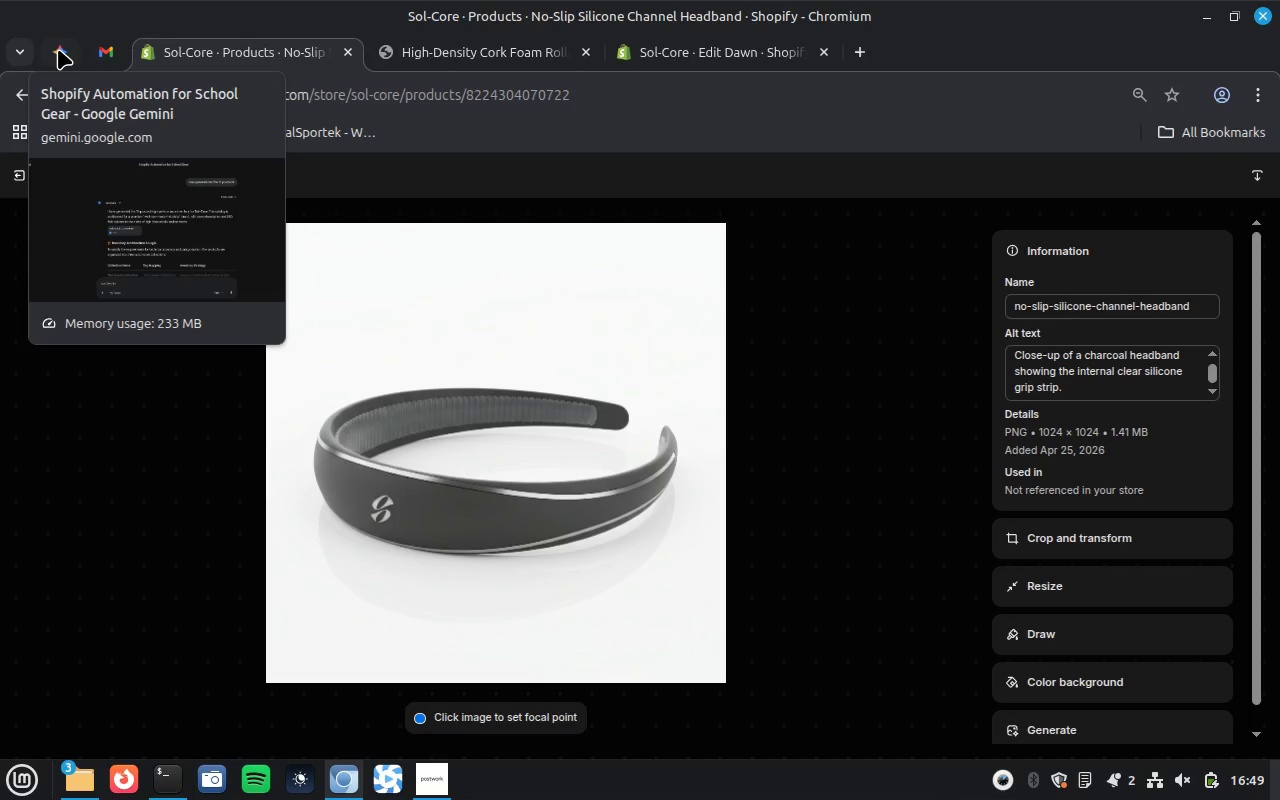 
left_click([20, 177])
 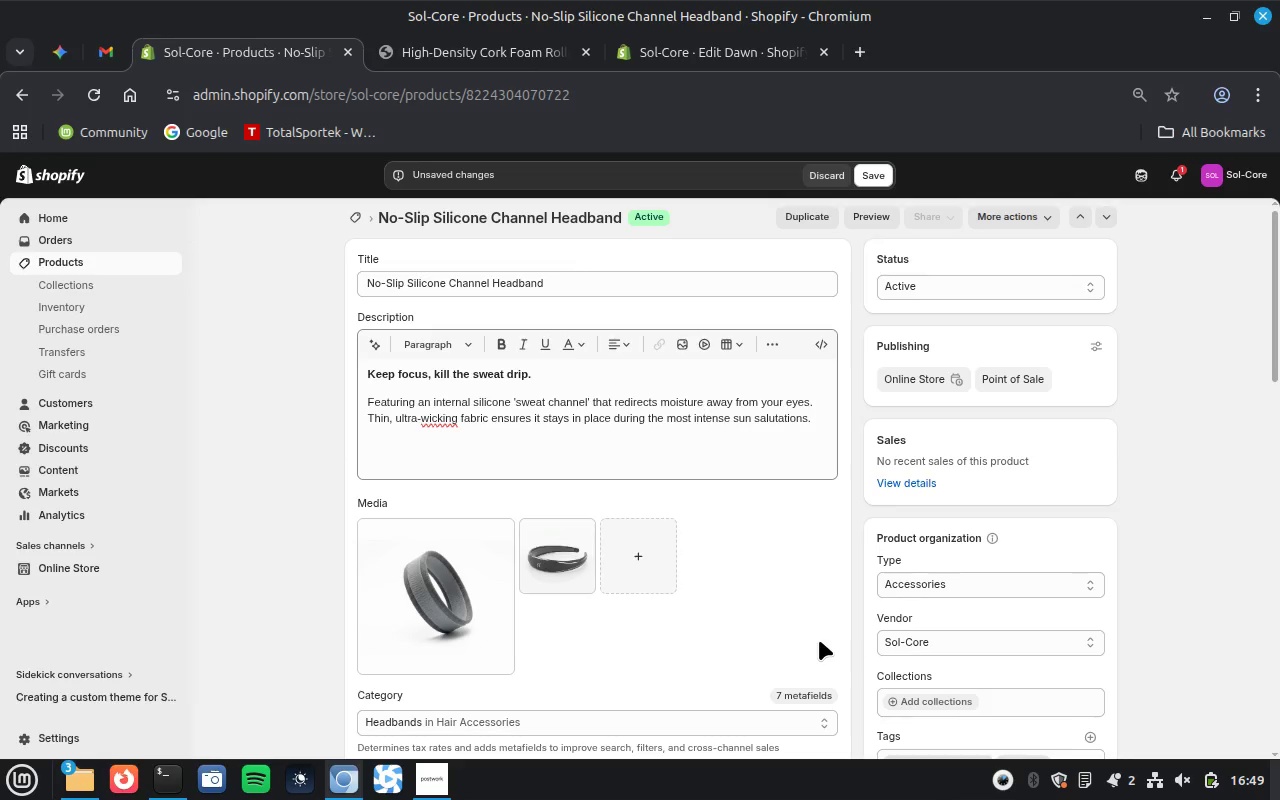 
scroll: coordinate [752, 598], scroll_direction: down, amount: 7.0
 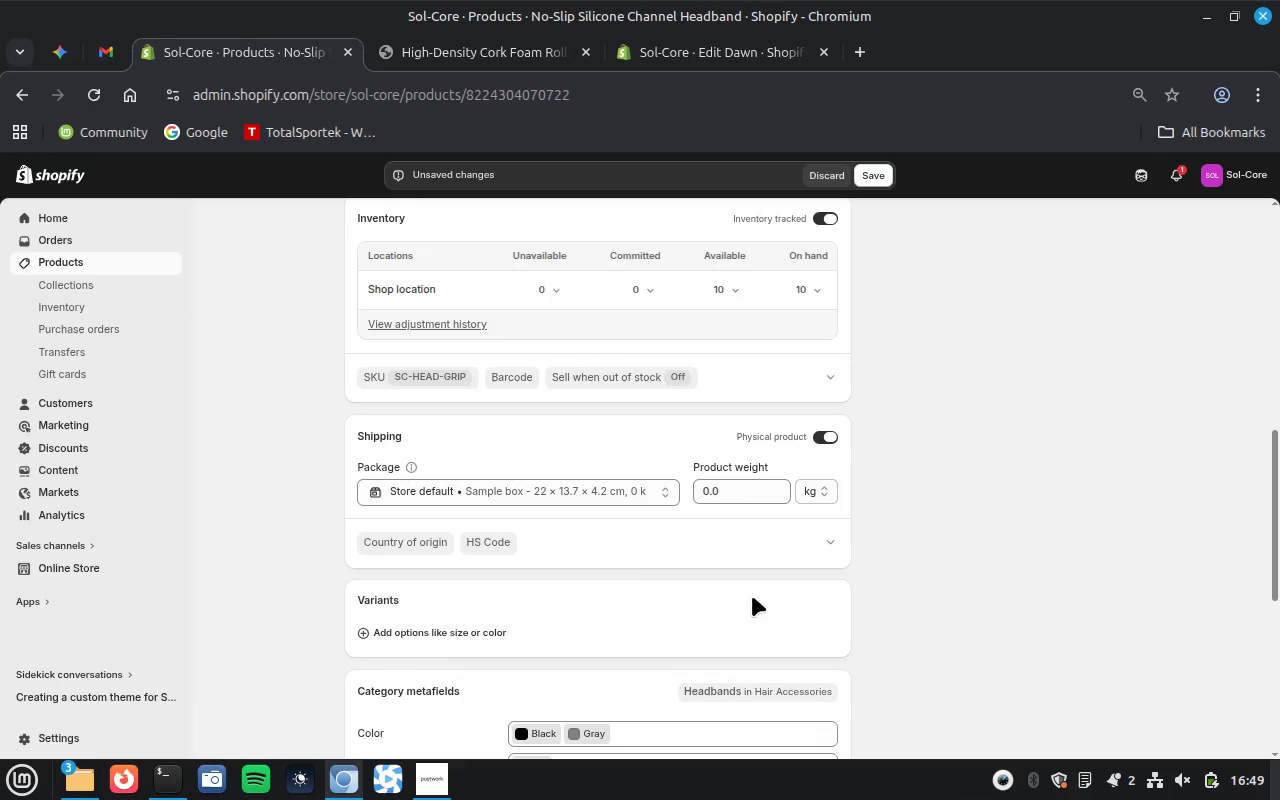 
scroll: coordinate [746, 597], scroll_direction: up, amount: 1.0
 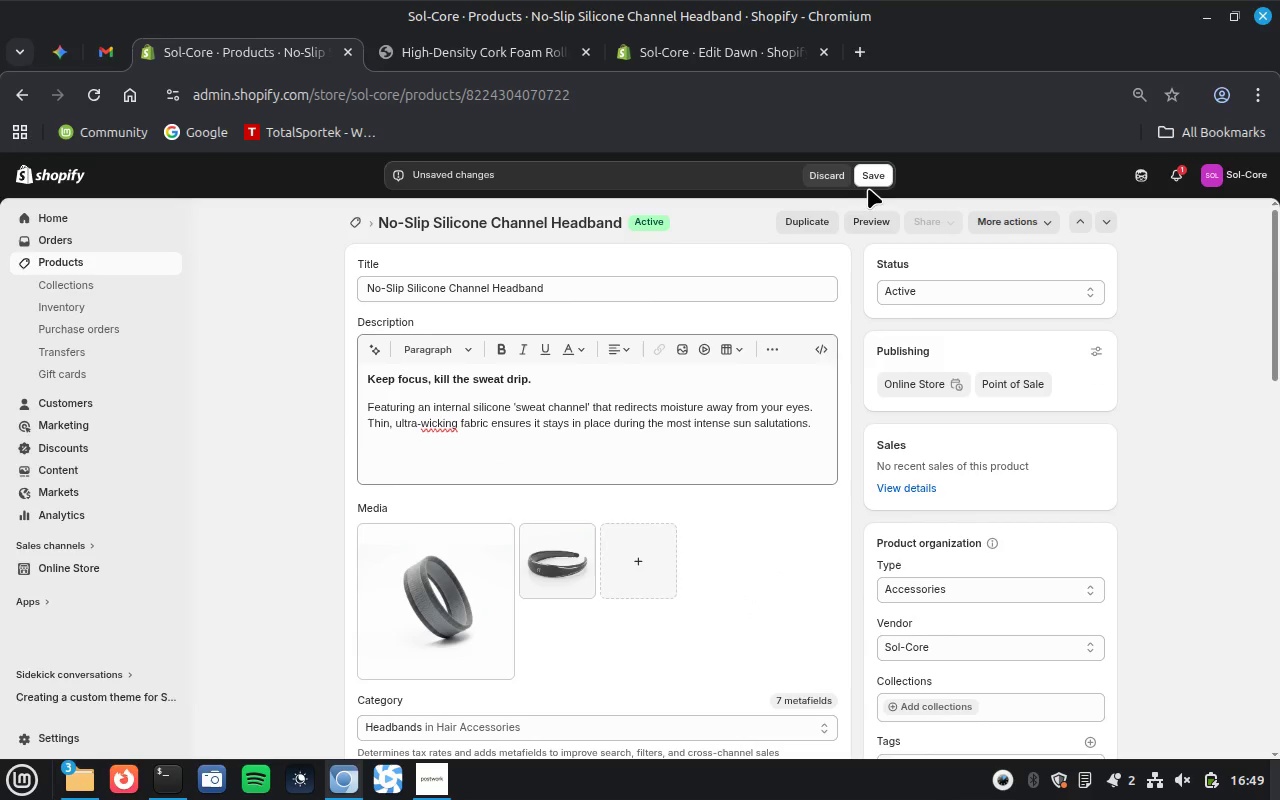 
left_click([871, 177])
 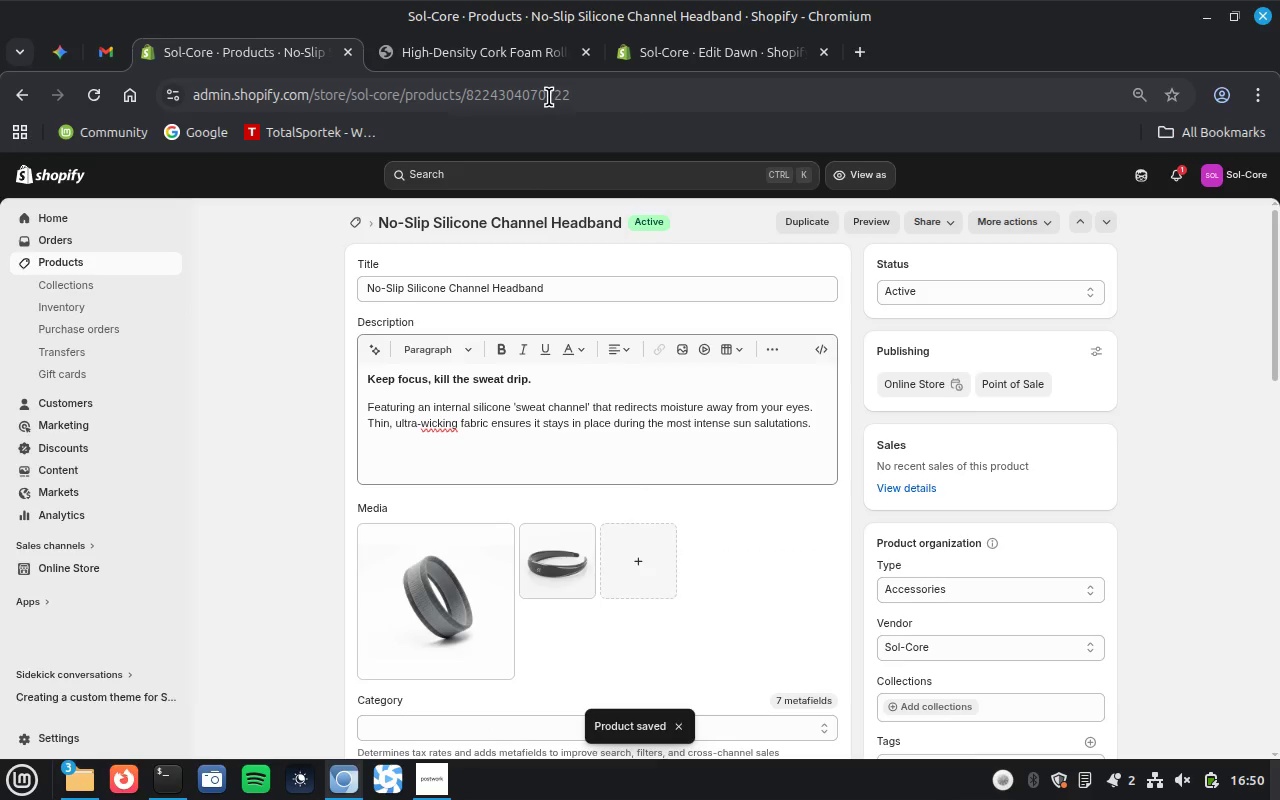 
wait(44.72)
 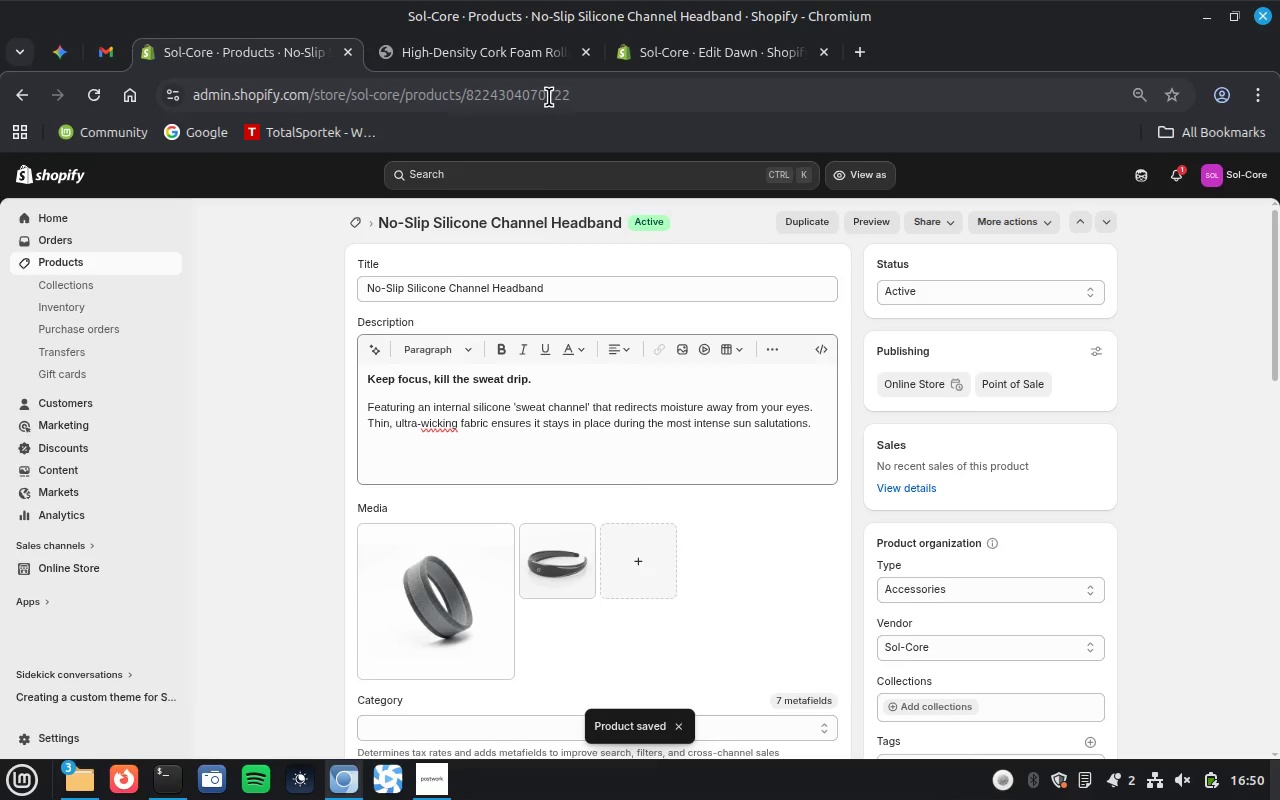 
scroll: coordinate [644, 317], scroll_direction: down, amount: 7.0
 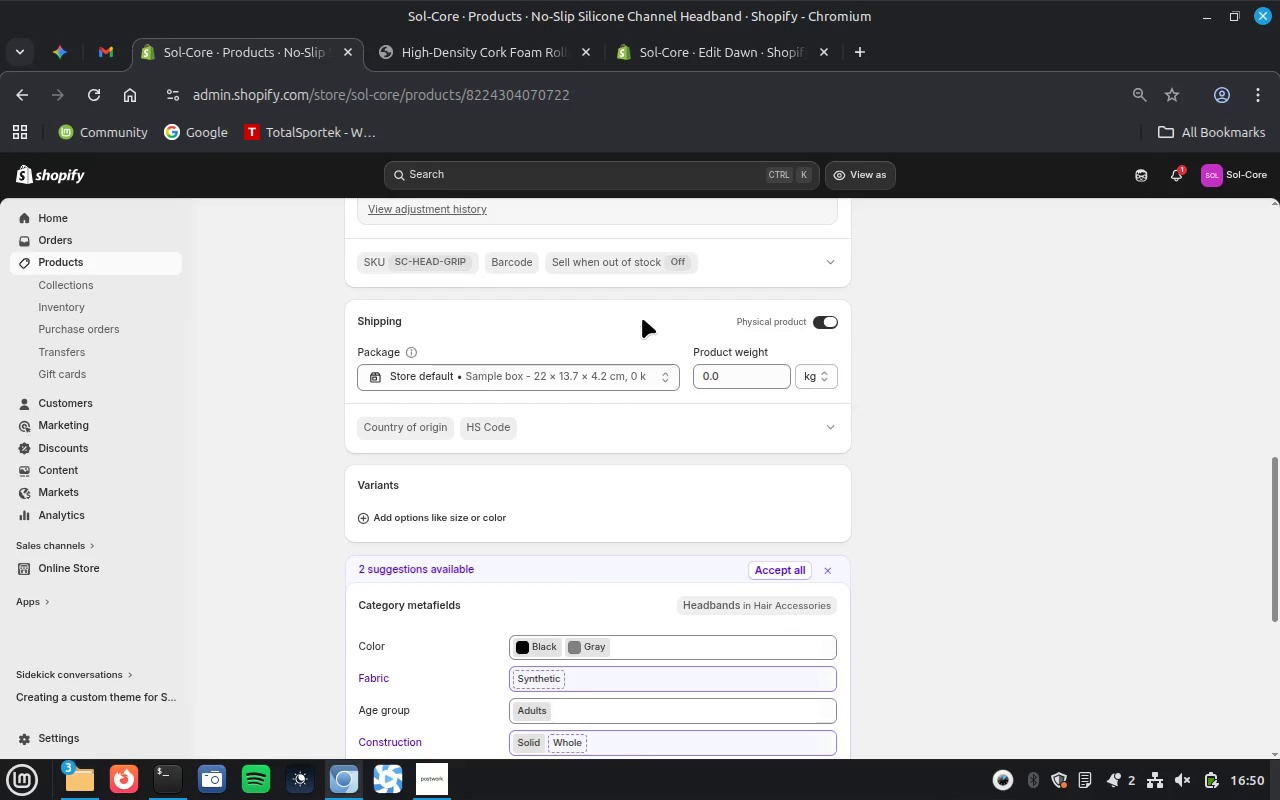 
scroll: coordinate [642, 318], scroll_direction: up, amount: 1.0
 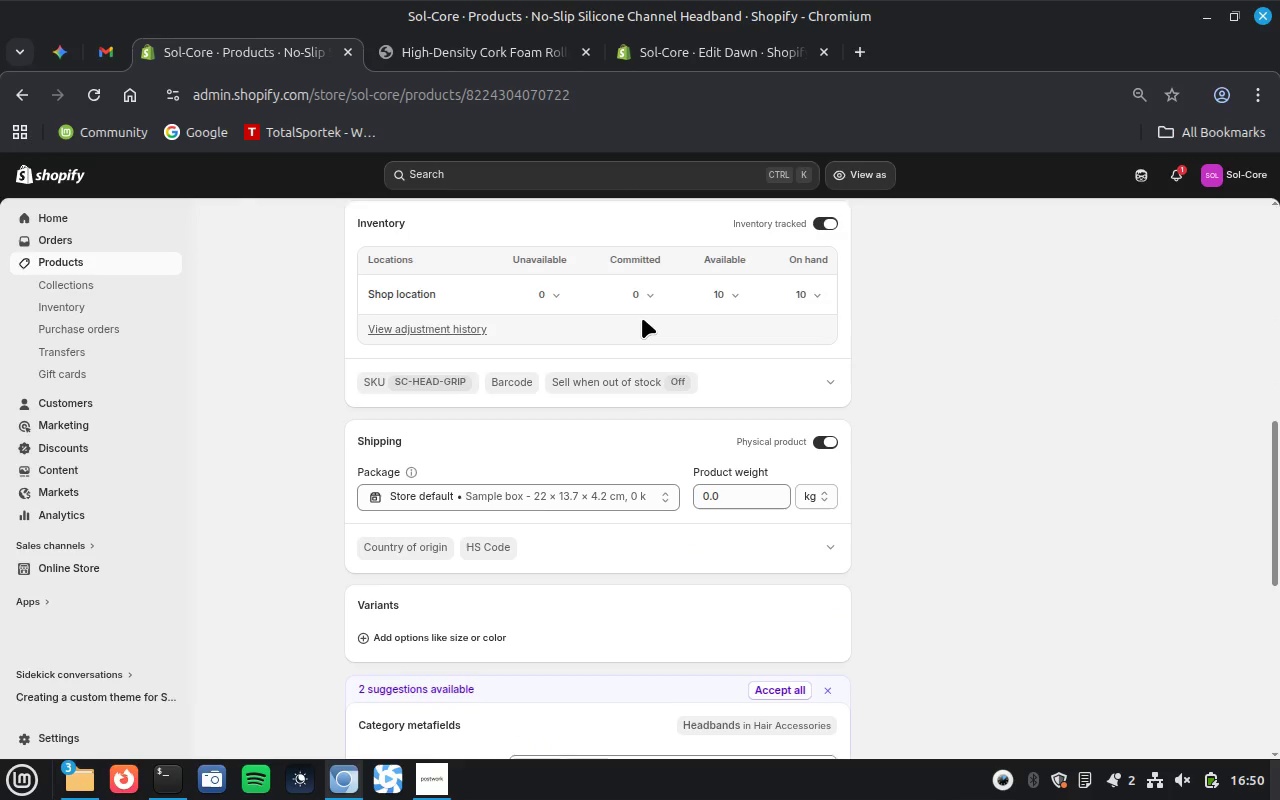 
left_click([760, 328])
 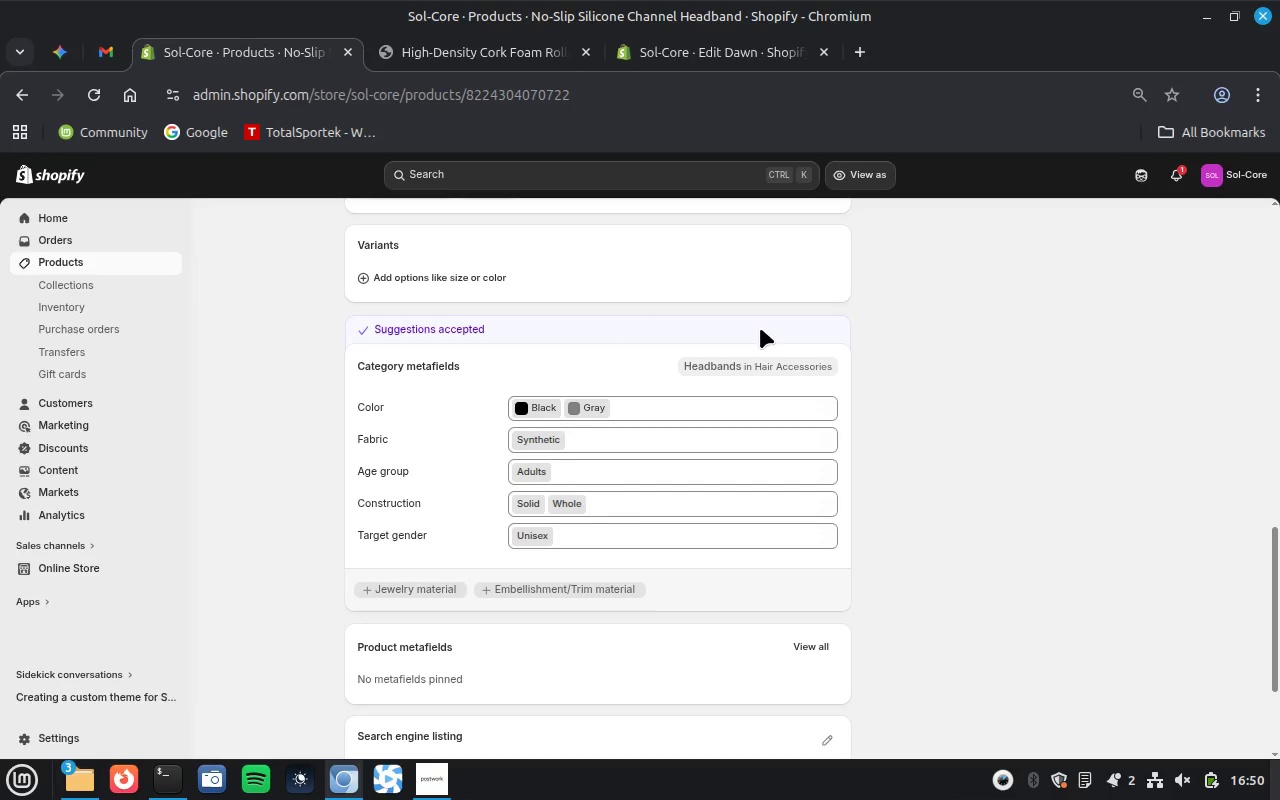 
scroll: coordinate [642, 318], scroll_direction: down, amount: 3.0
 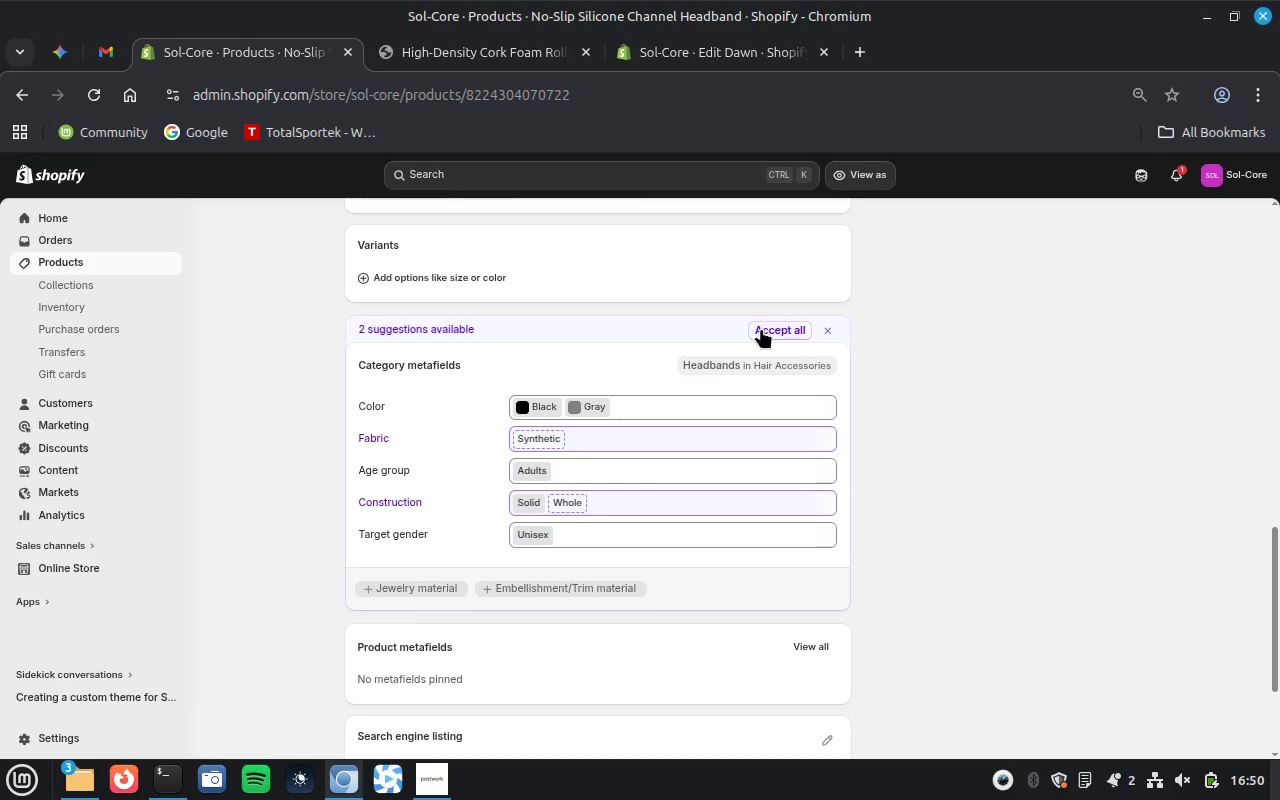 
scroll: coordinate [889, 280], scroll_direction: up, amount: 10.0
 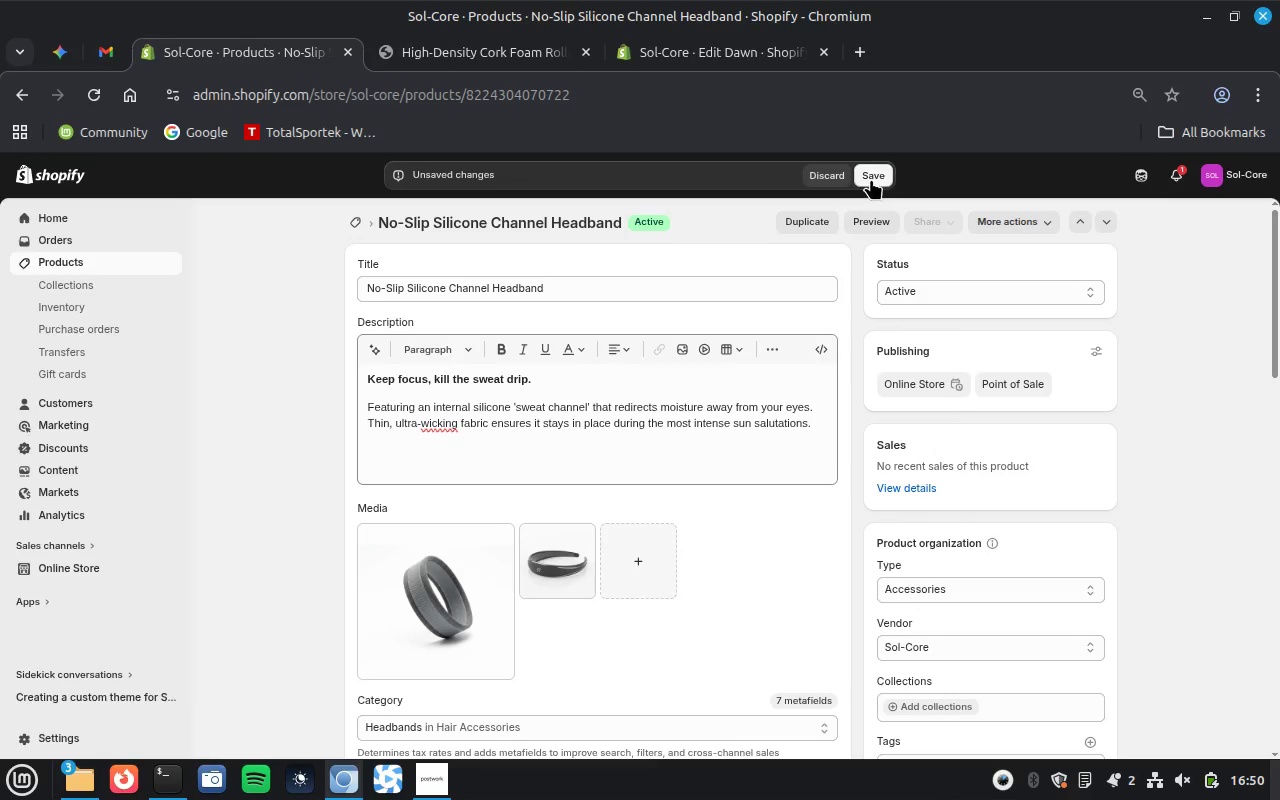 
left_click([871, 179])
 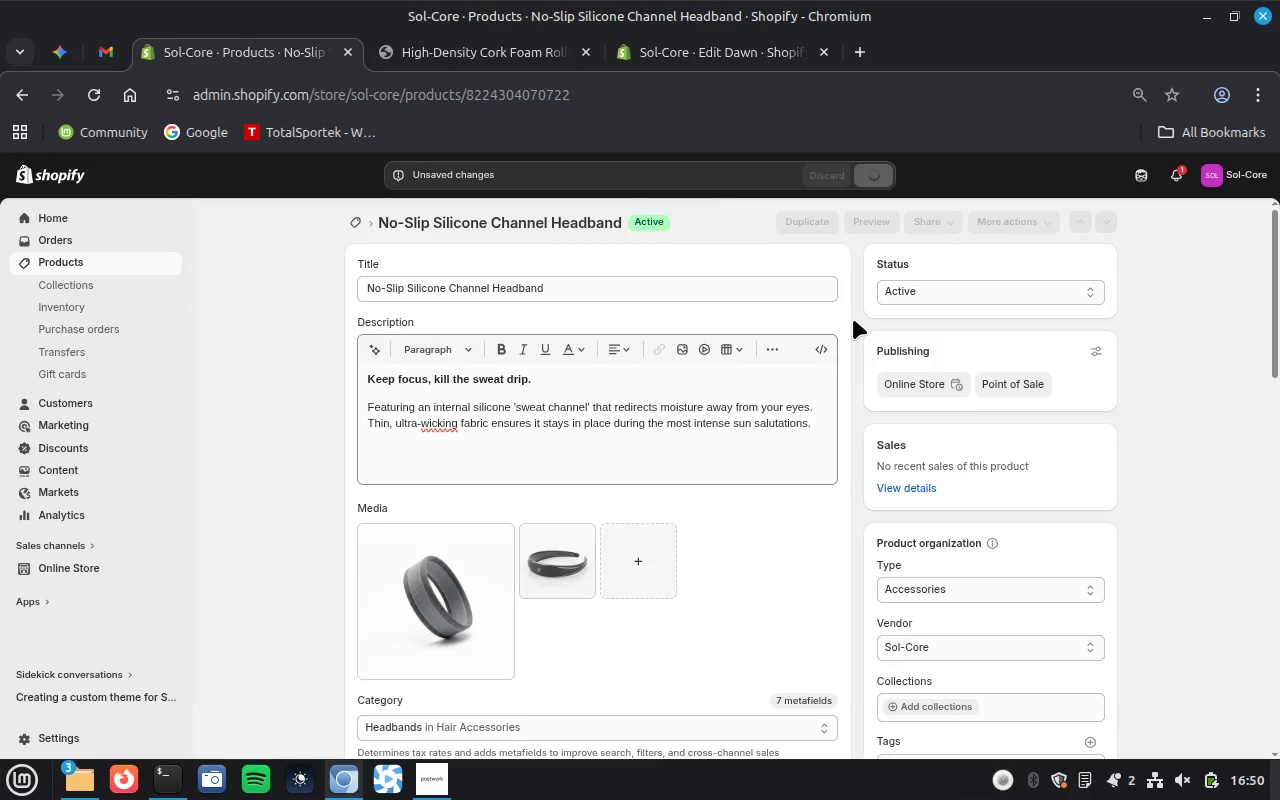 
wait(12.4)
 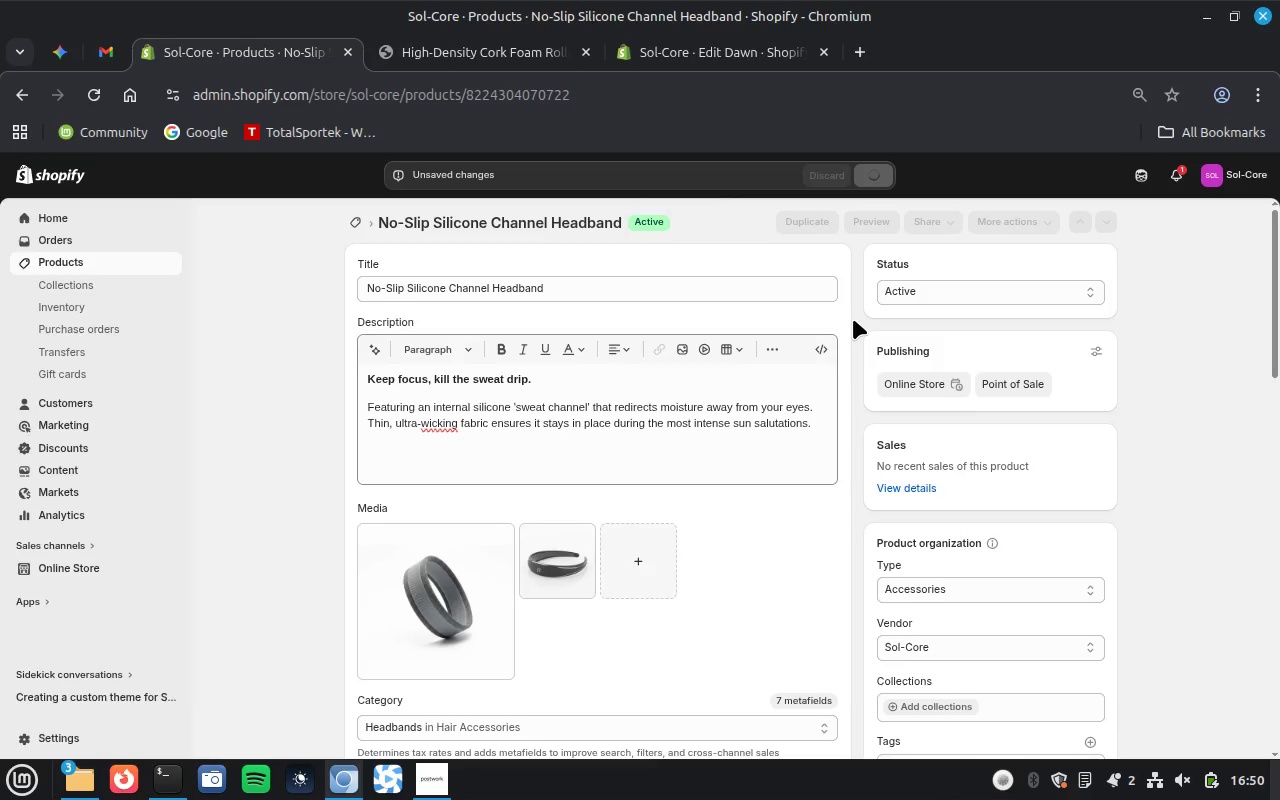 
left_click([432, 775])